 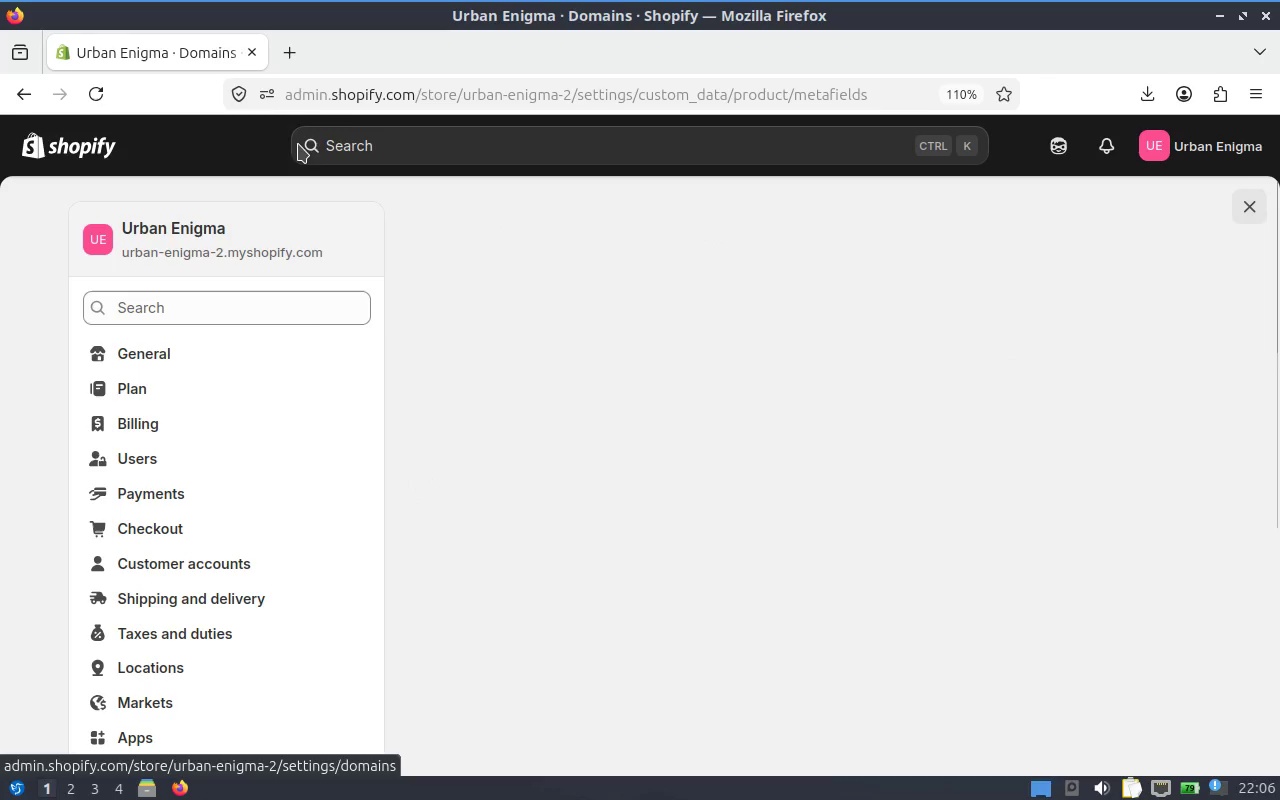 
middle_click([298, 251])
 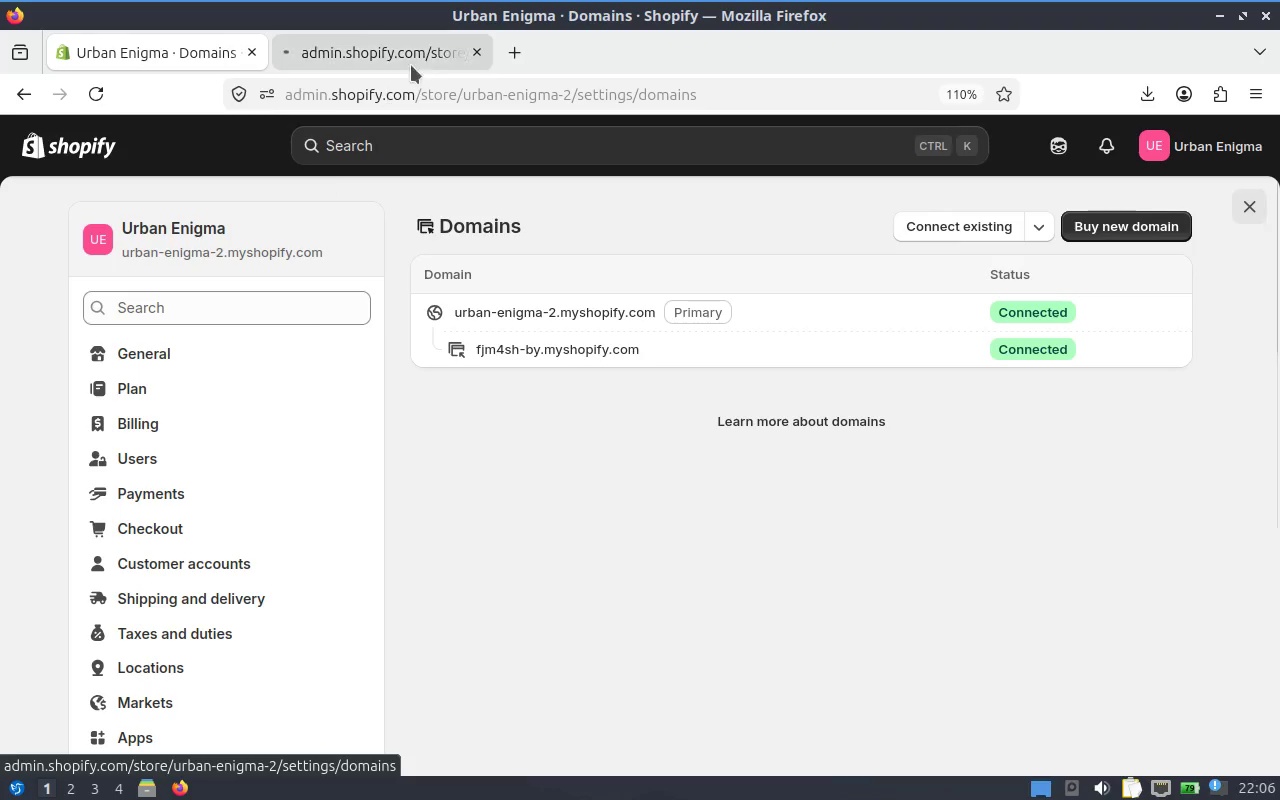 
left_click([423, 45])
 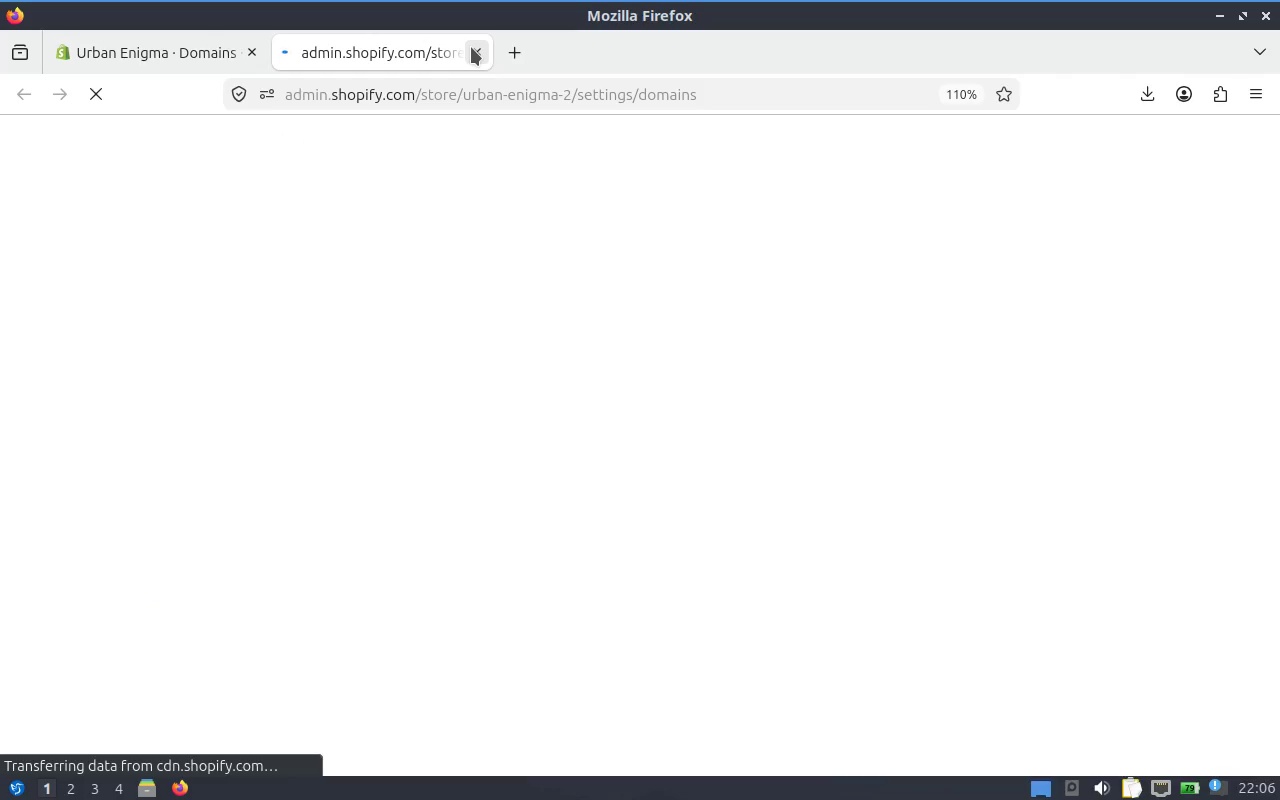 
left_click([480, 52])
 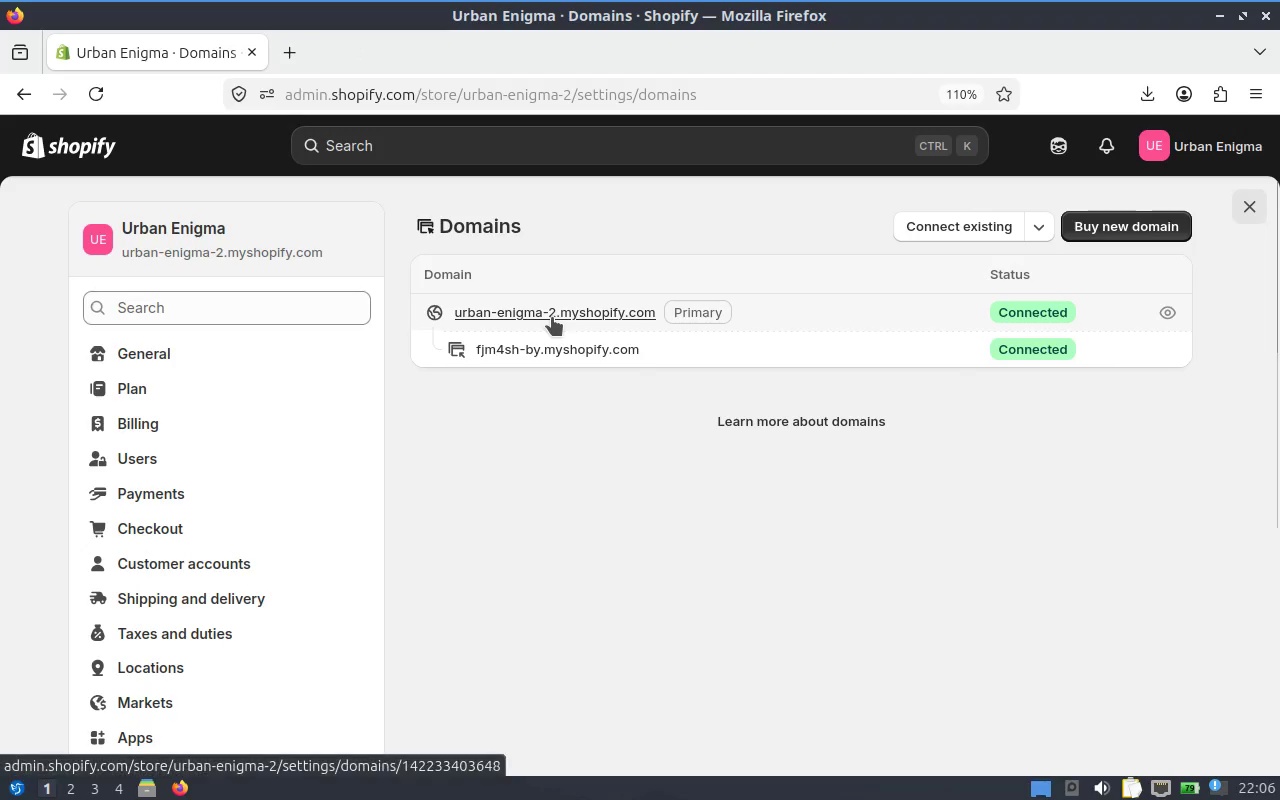 
middle_click([553, 316])
 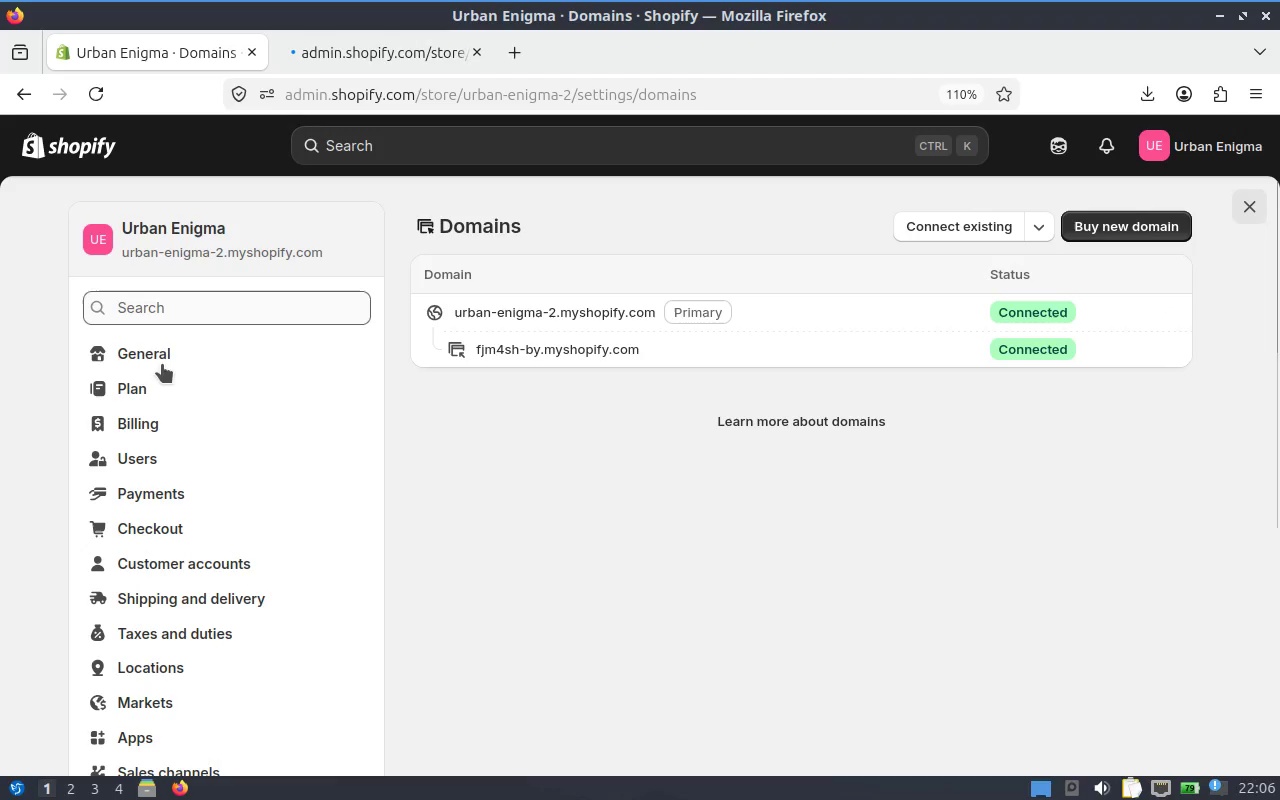 
wait(5.37)
 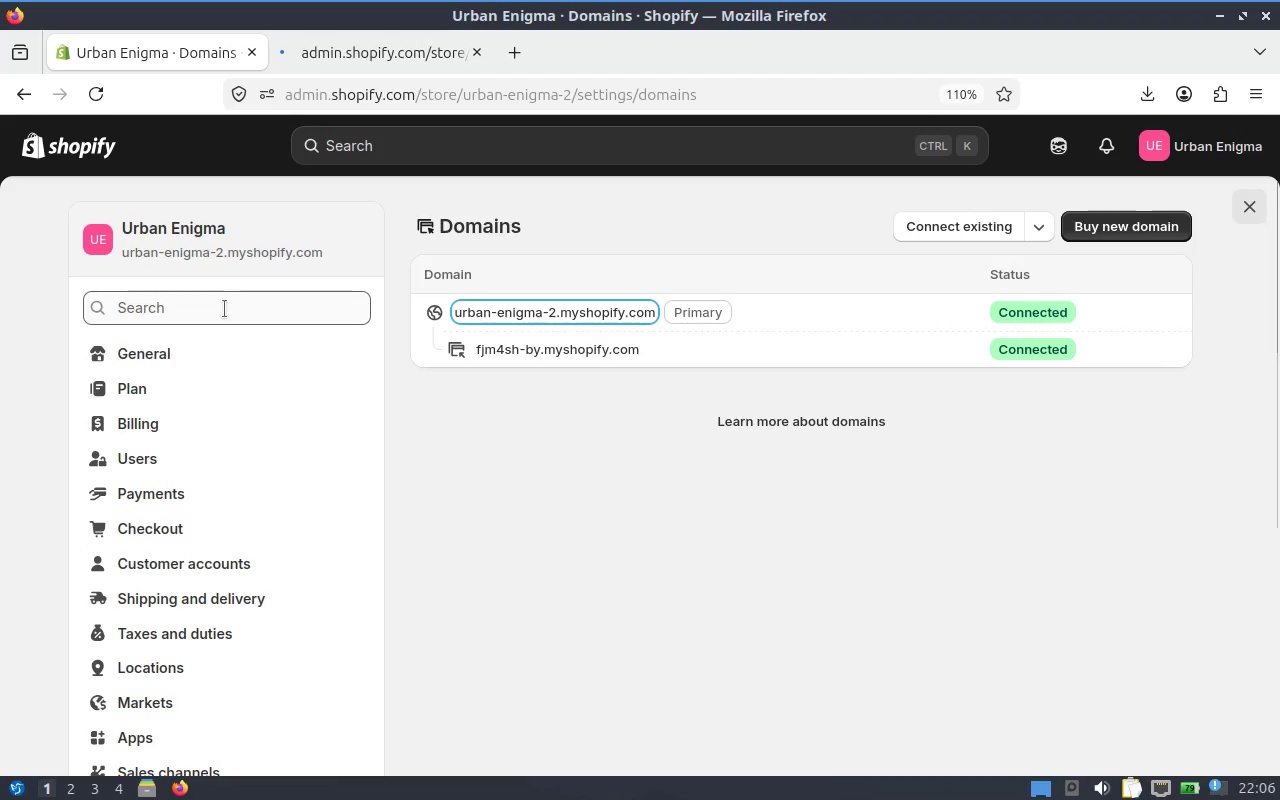 
left_click_drag(start_coordinate=[1274, 352], to_coordinate=[1236, 643])
 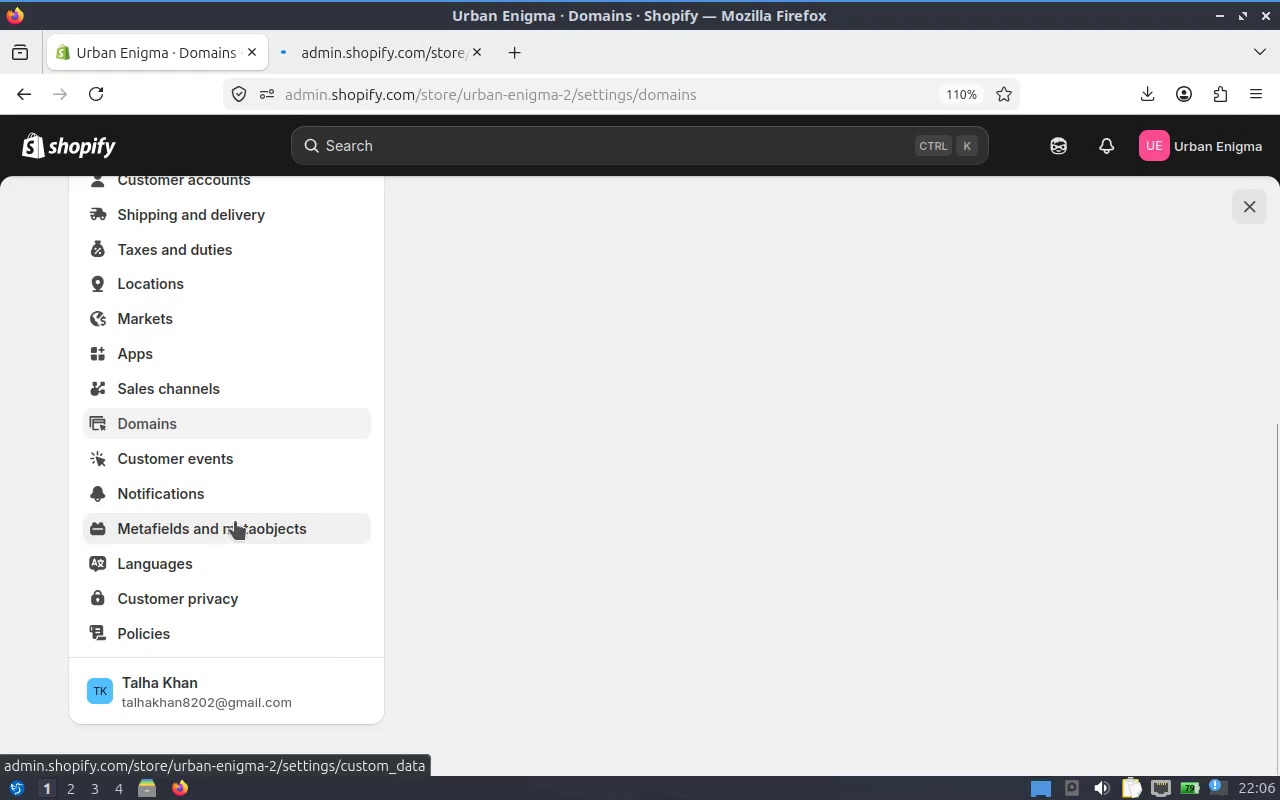 
scroll: coordinate [238, 382], scroll_direction: up, amount: 6.0
 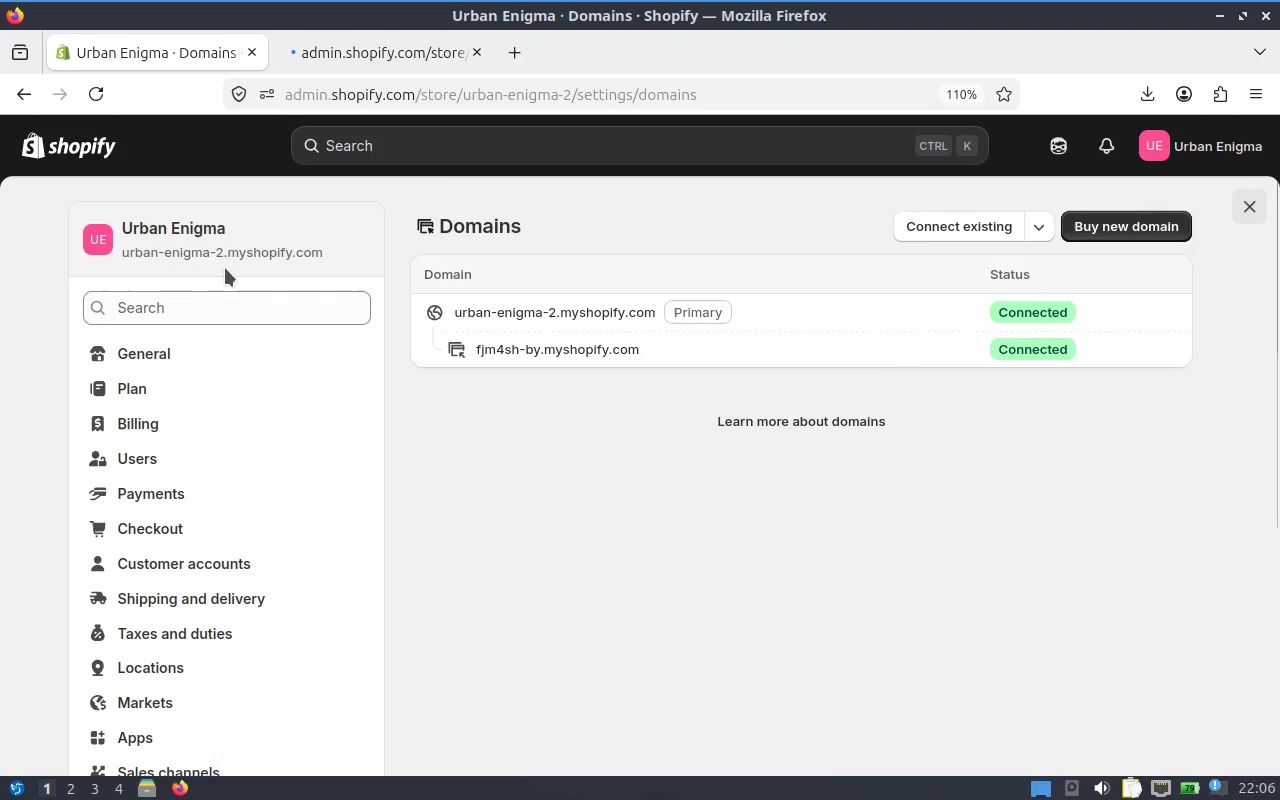 
key(Alt+Tab)